 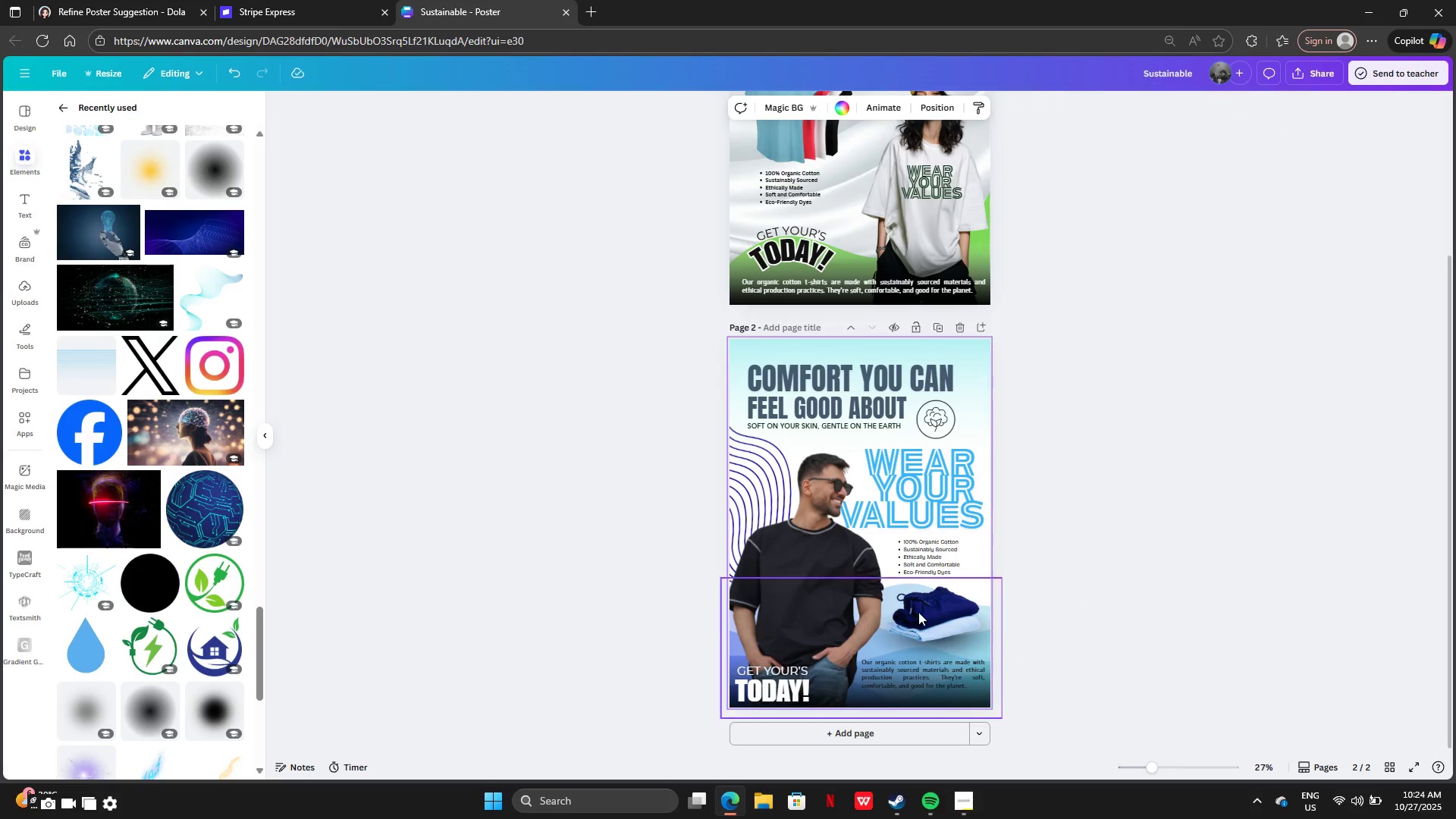 
left_click_drag(start_coordinate=[796, 671], to_coordinate=[820, 663])
 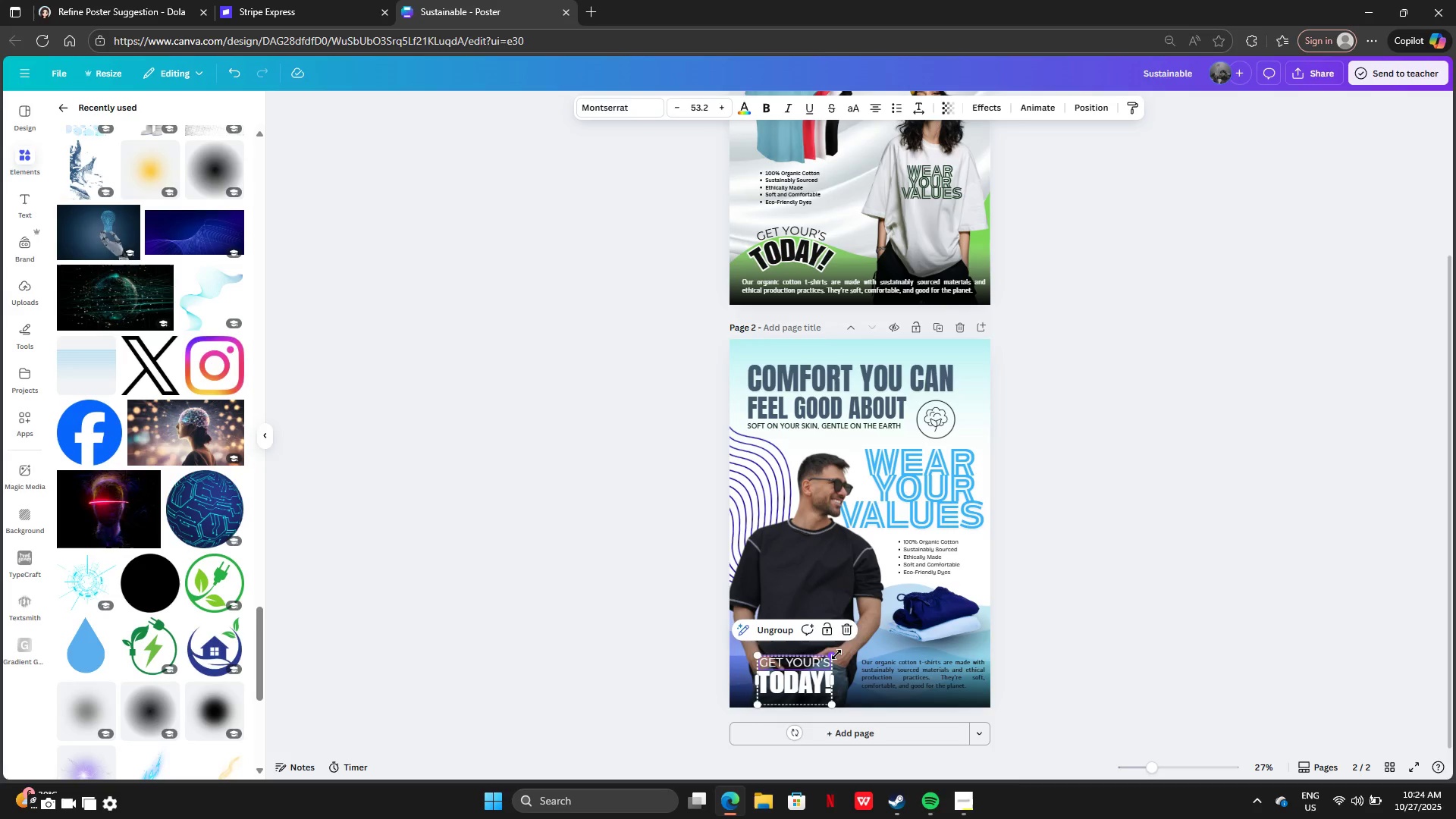 
left_click_drag(start_coordinate=[836, 654], to_coordinate=[812, 659])
 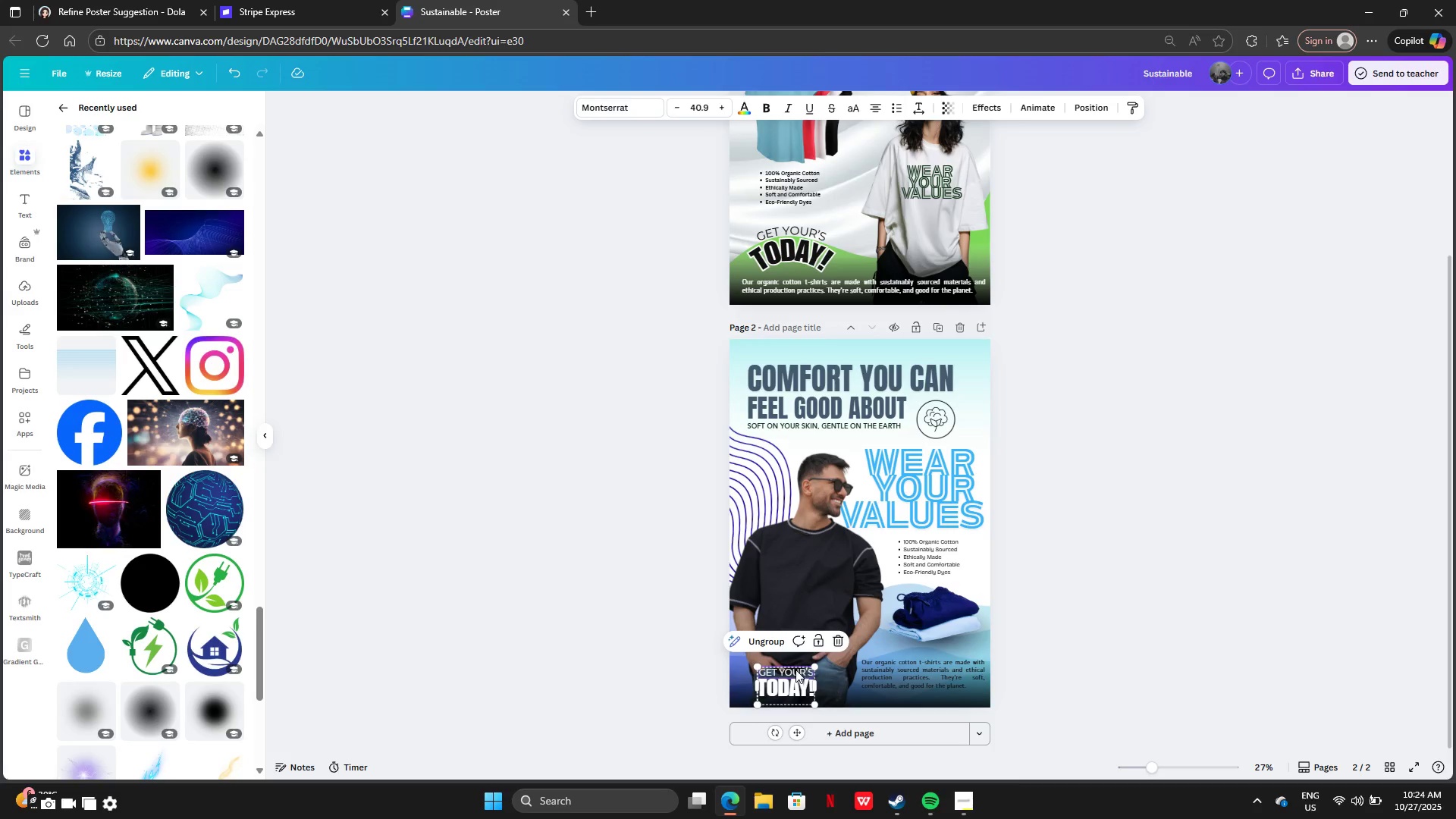 
left_click_drag(start_coordinate=[796, 669], to_coordinate=[780, 670])
 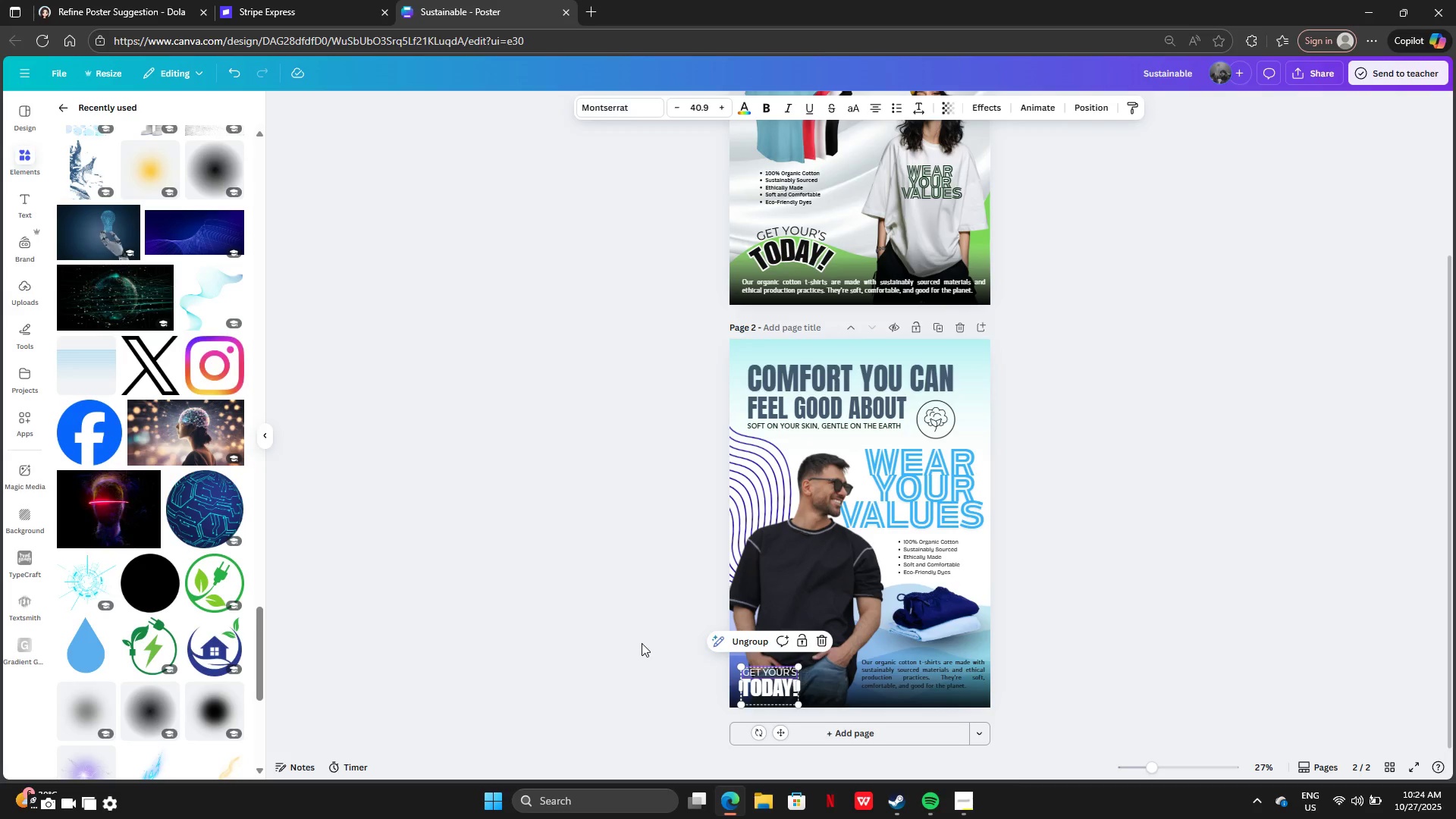 
left_click([642, 643])
 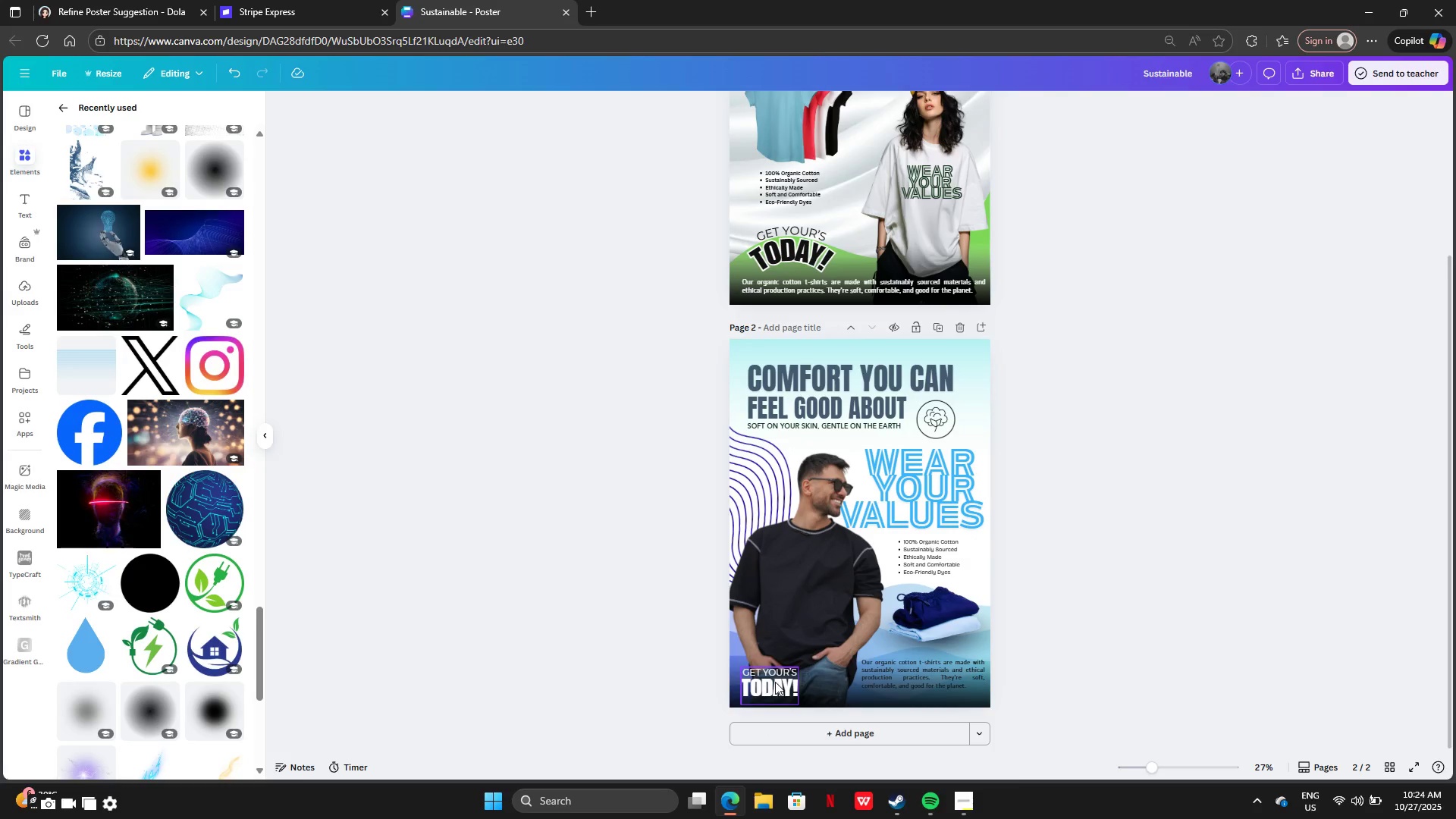 
left_click_drag(start_coordinate=[775, 683], to_coordinate=[804, 683])
 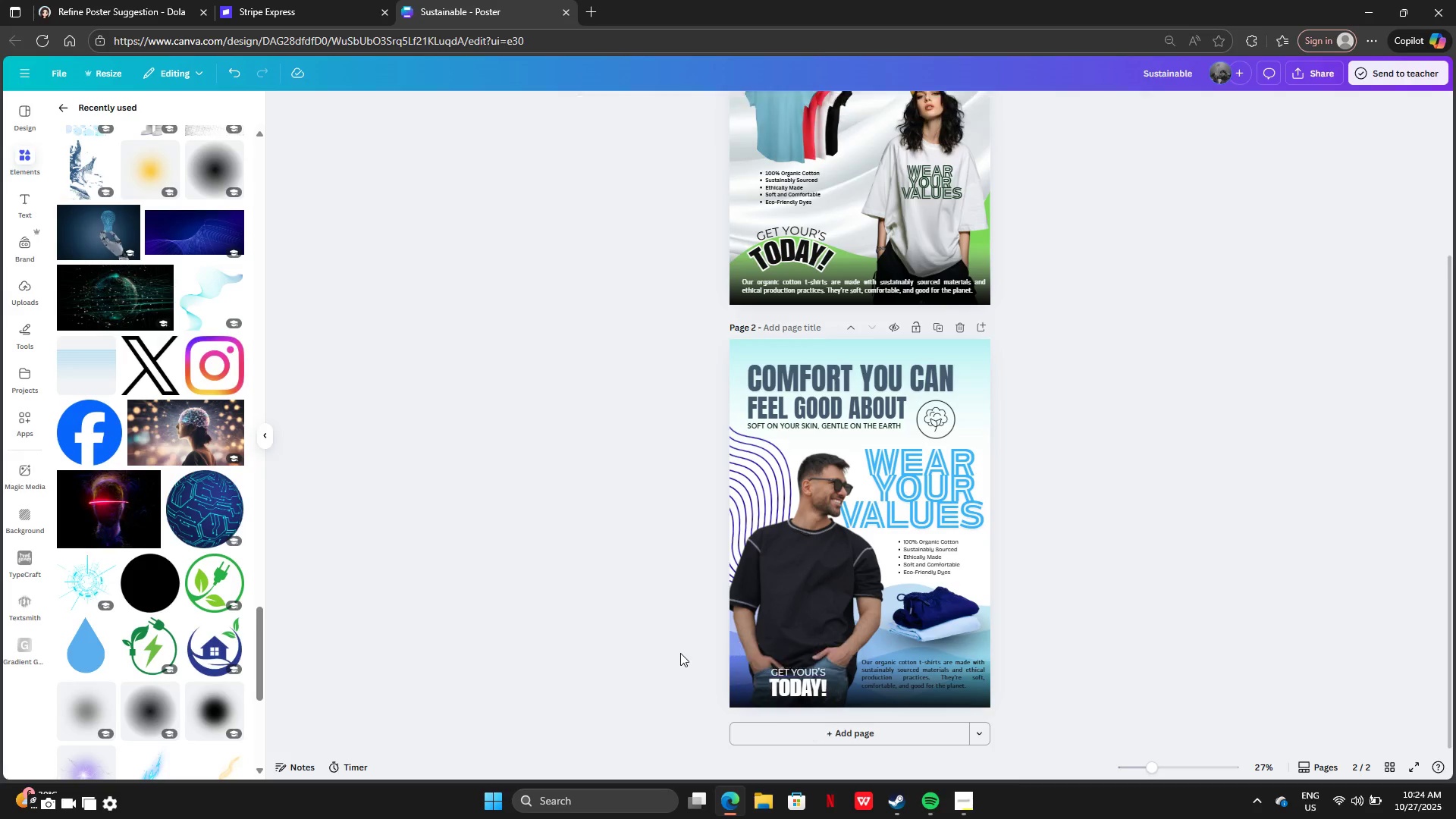 
left_click([680, 653])
 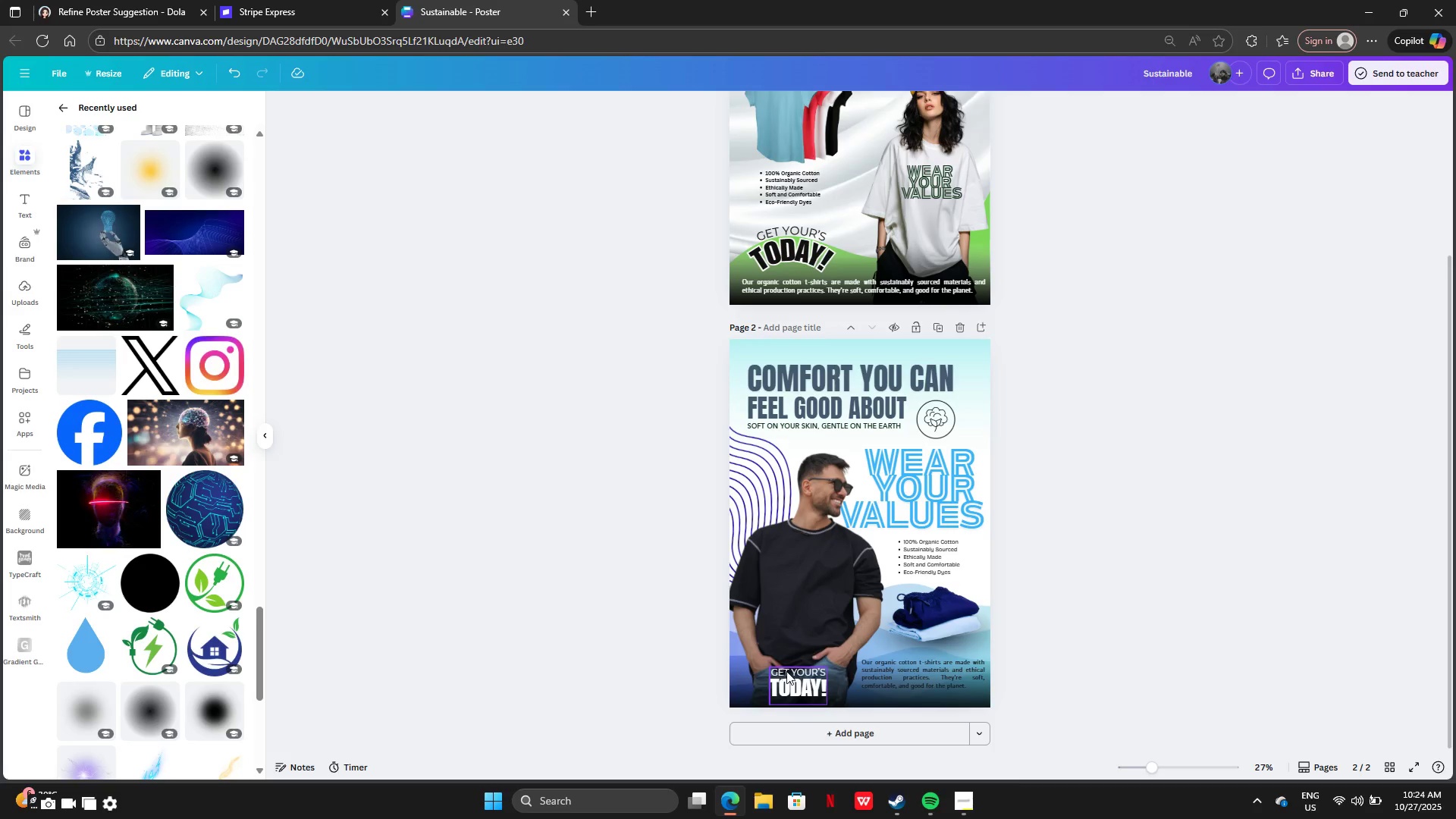 
left_click_drag(start_coordinate=[787, 679], to_coordinate=[758, 676])
 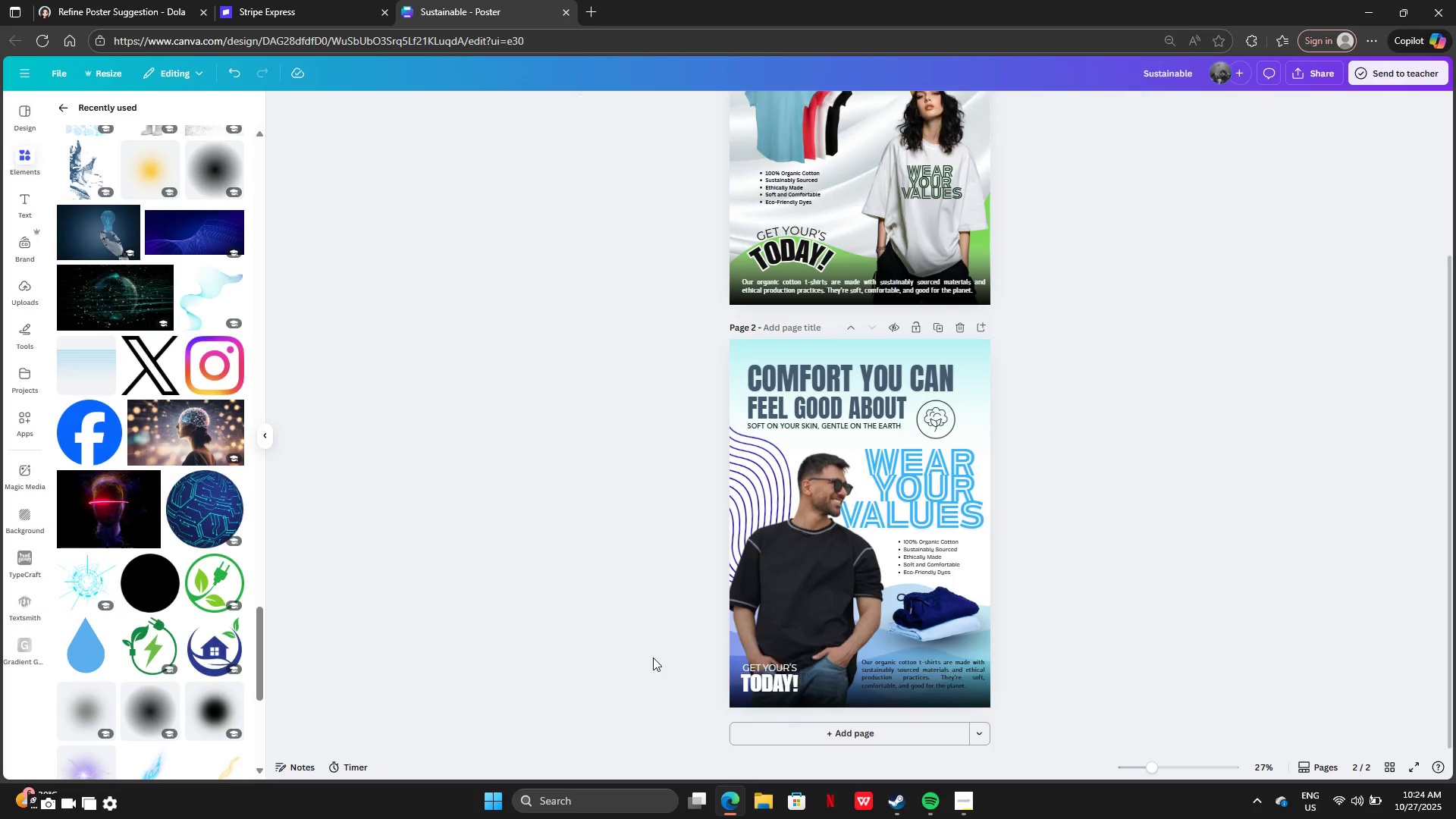 
left_click([653, 657])
 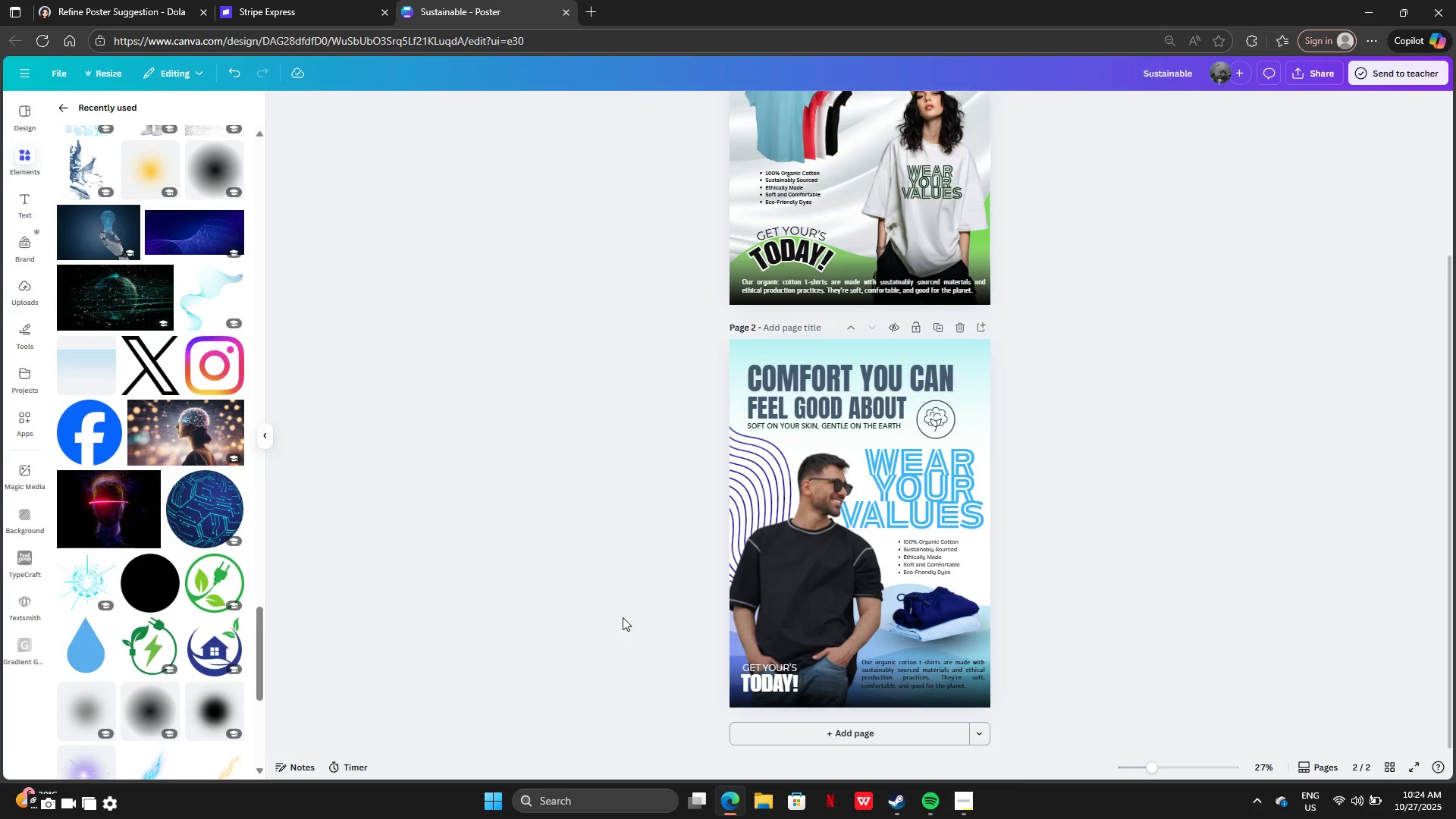 
mouse_move([143, 460])
 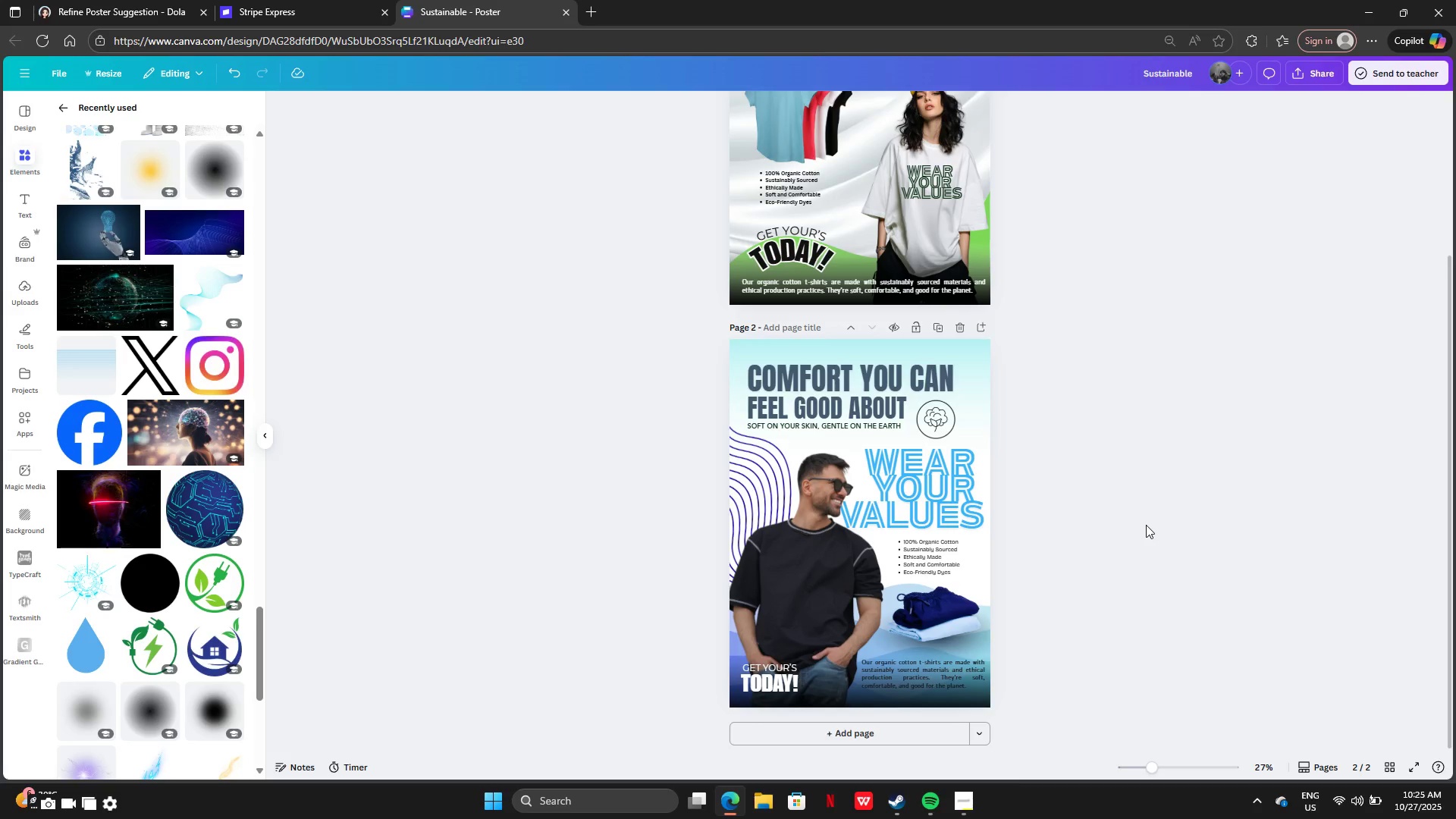 
left_click([1146, 525])
 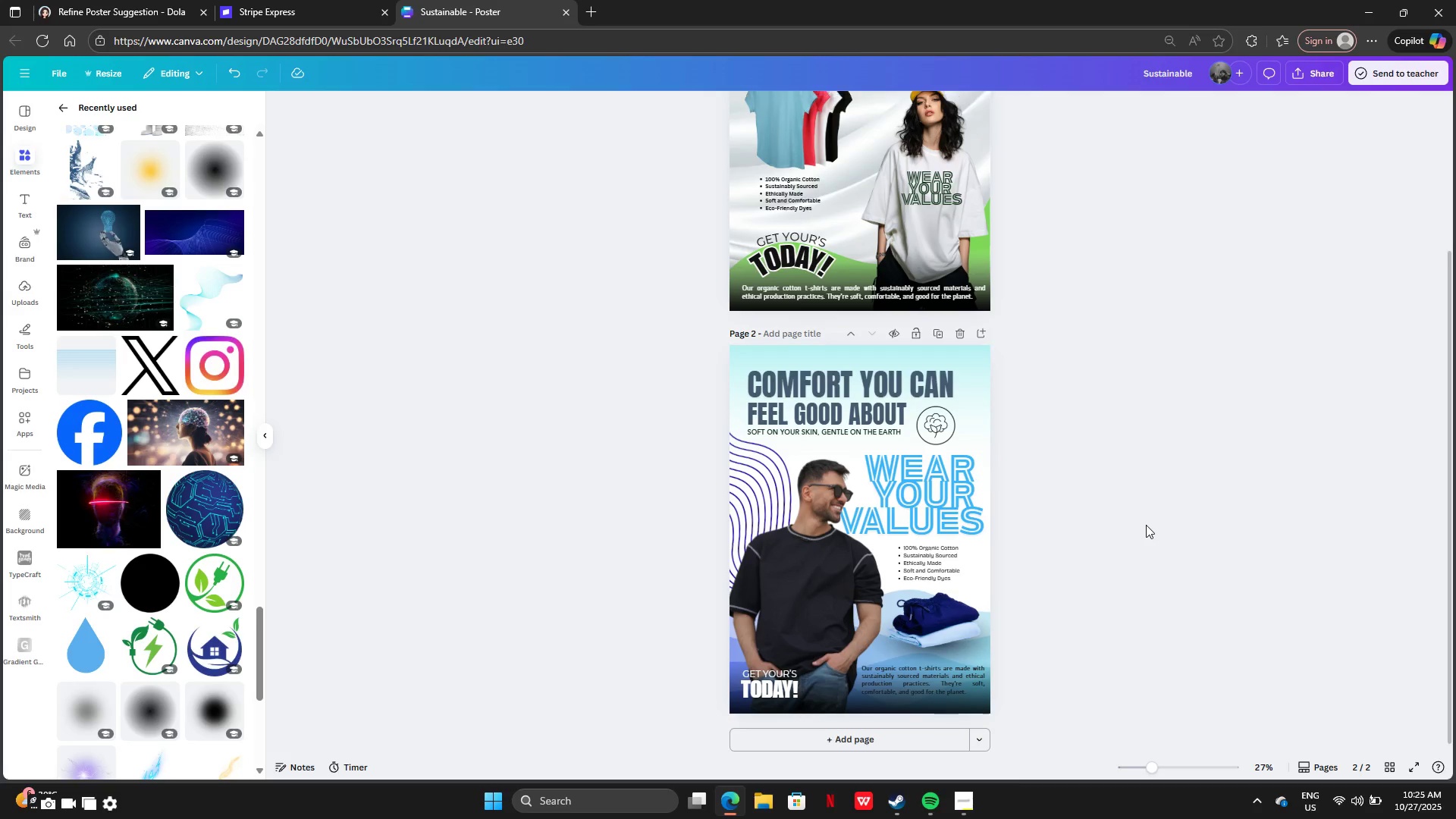 
scroll: coordinate [1146, 525], scroll_direction: down, amount: 2.0
 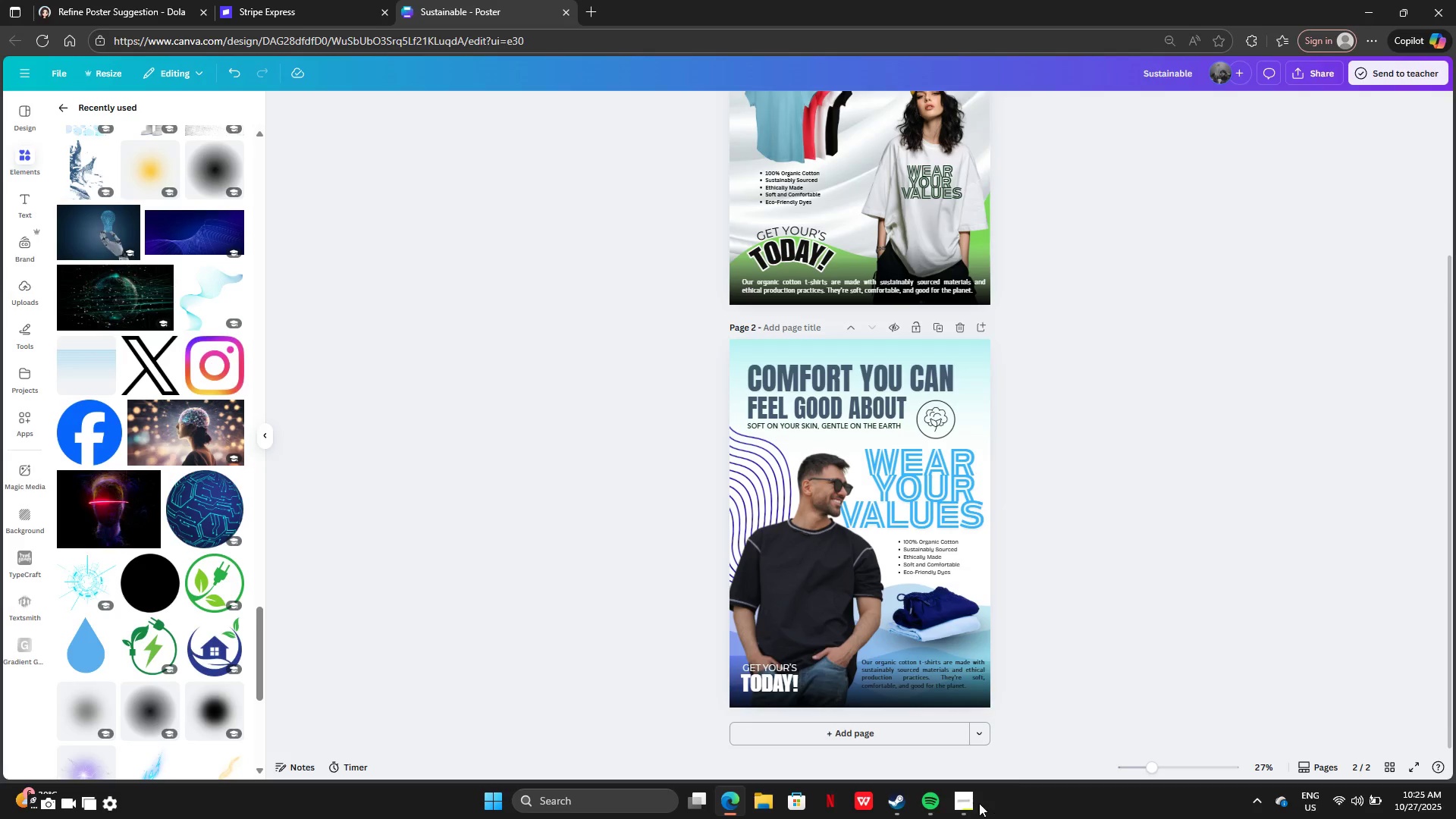 